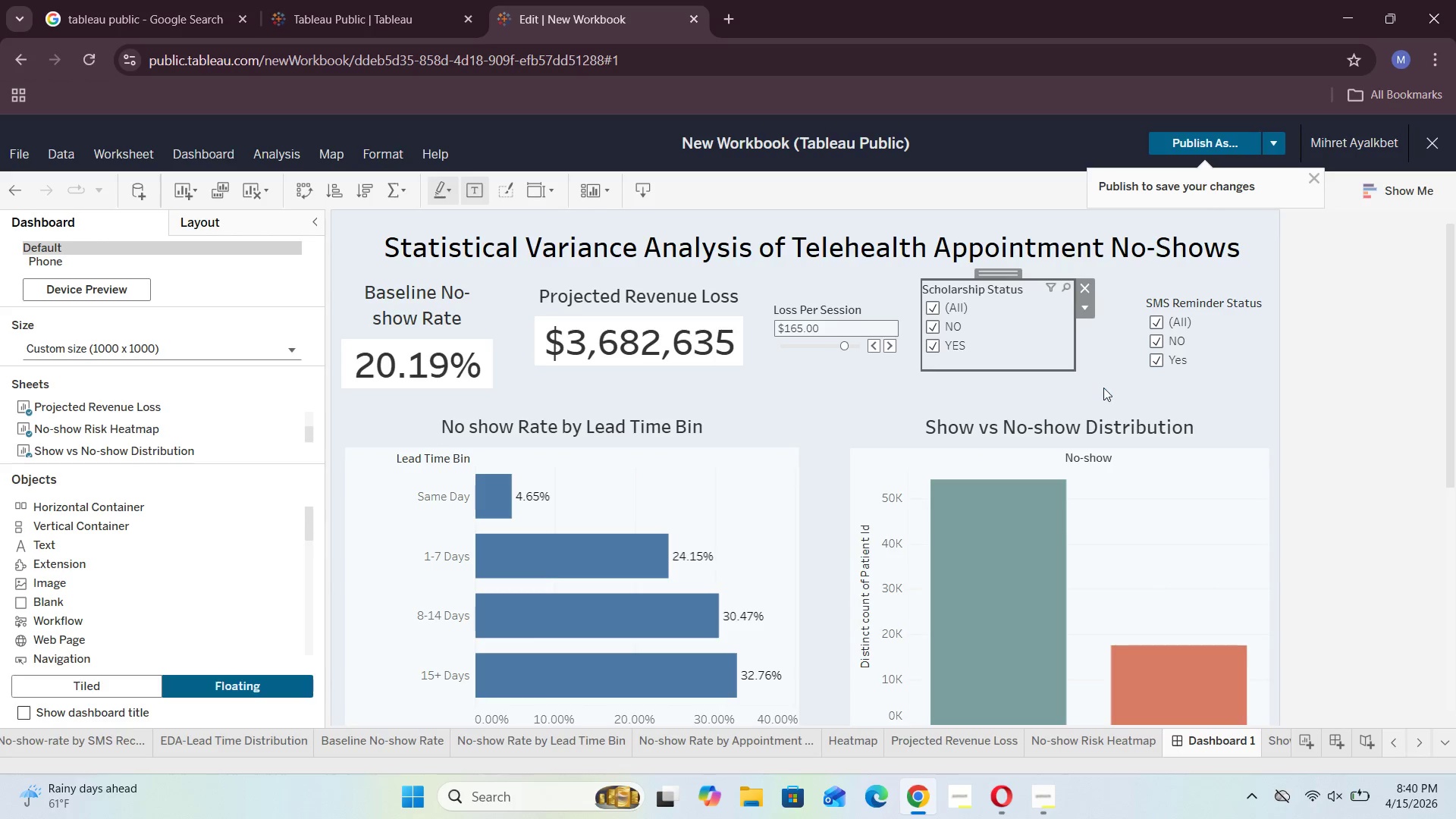 
left_click([1103, 388])
 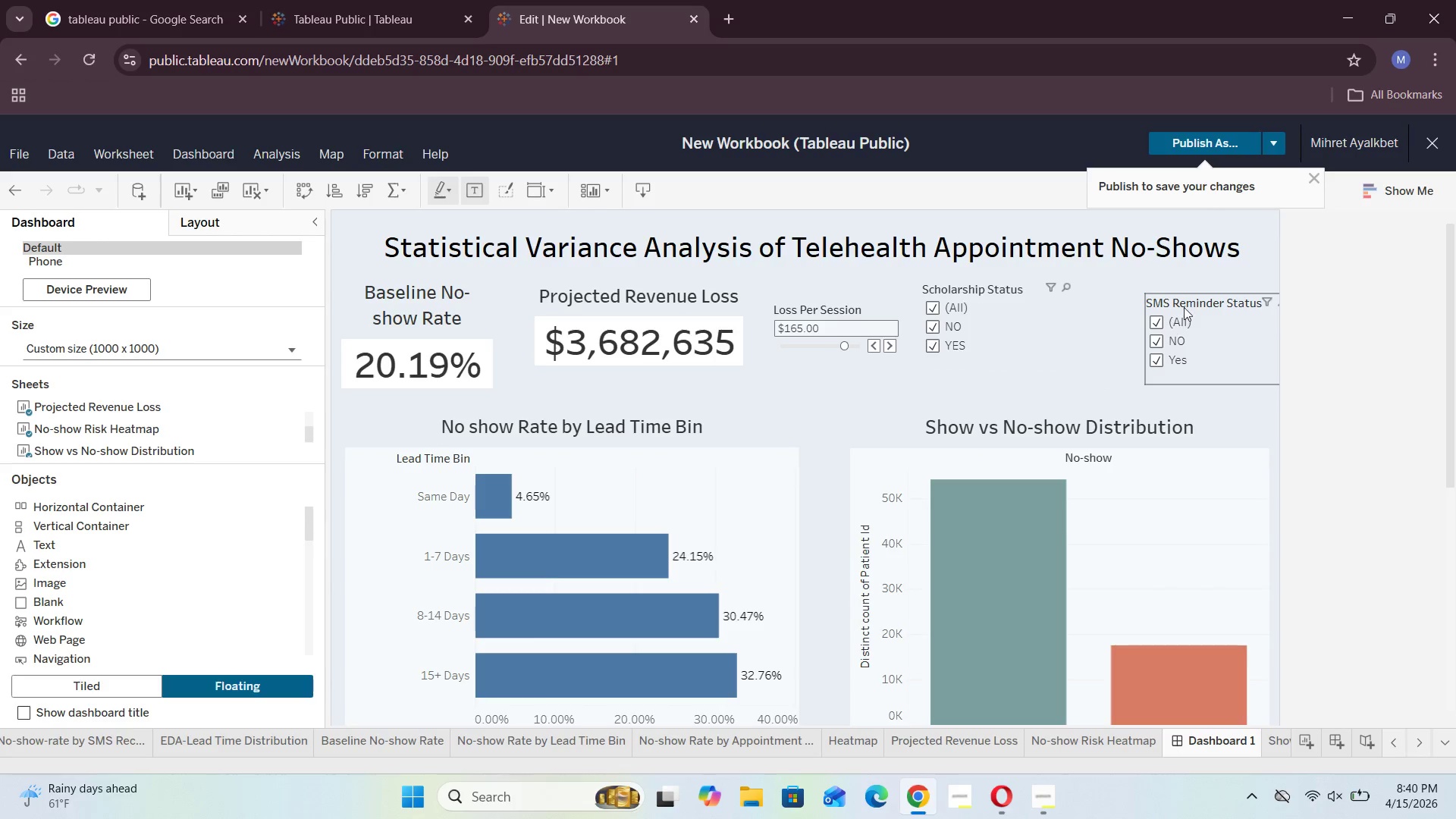 
left_click([1194, 299])
 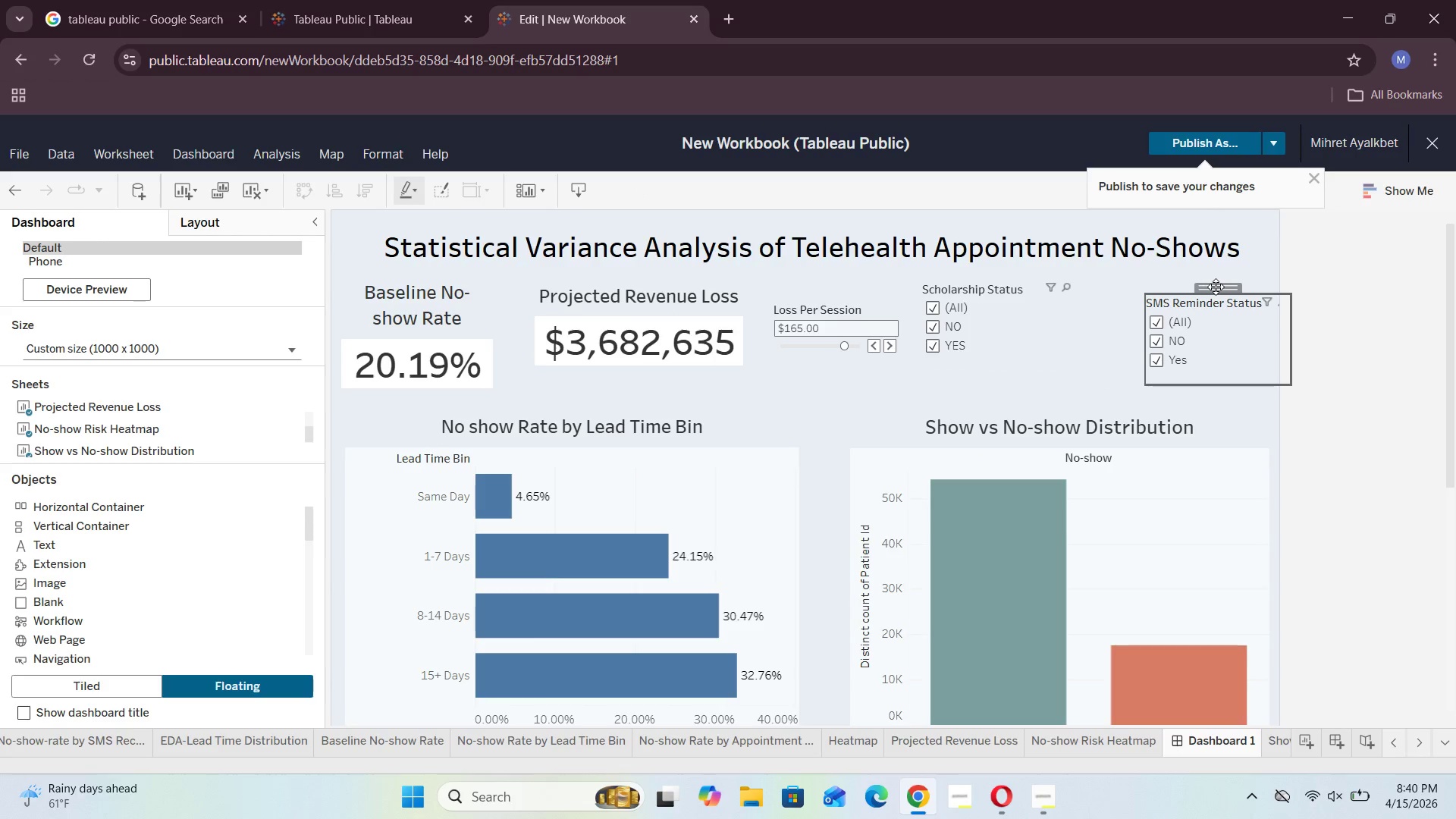 
left_click_drag(start_coordinate=[1216, 287], to_coordinate=[1166, 268])
 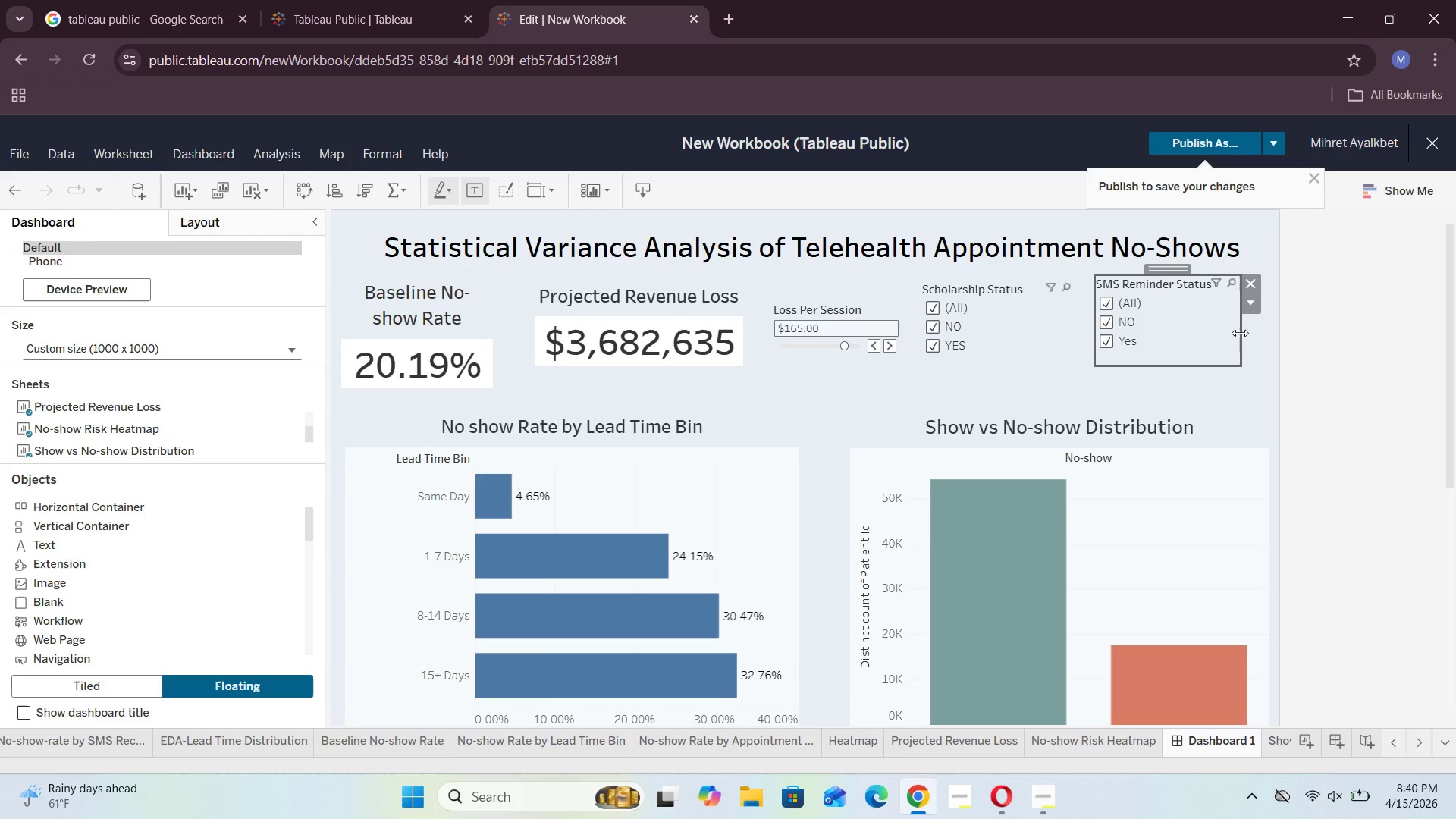 
left_click_drag(start_coordinate=[1241, 333], to_coordinate=[1197, 341])
 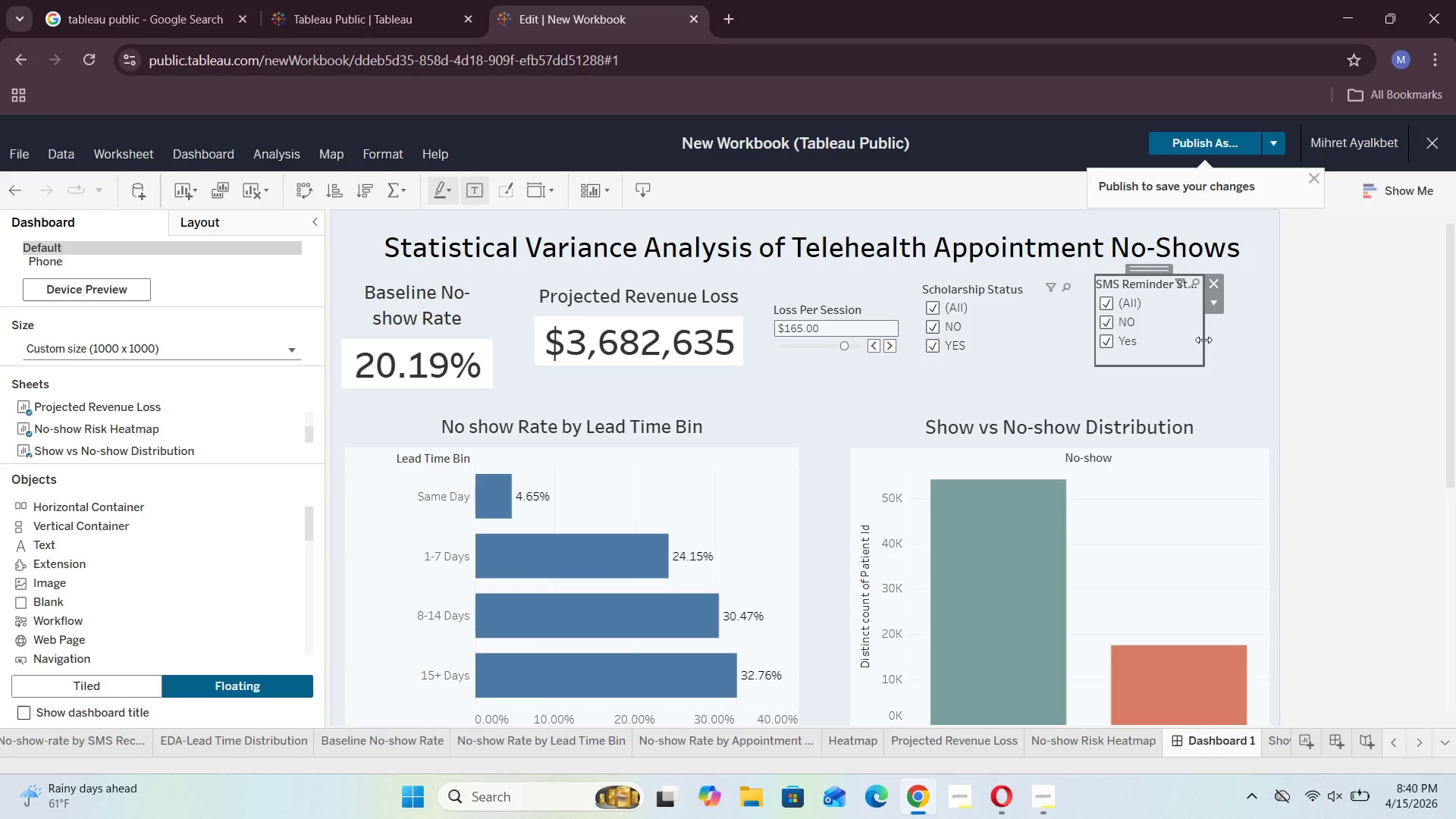 
left_click_drag(start_coordinate=[1203, 340], to_coordinate=[1225, 340])
 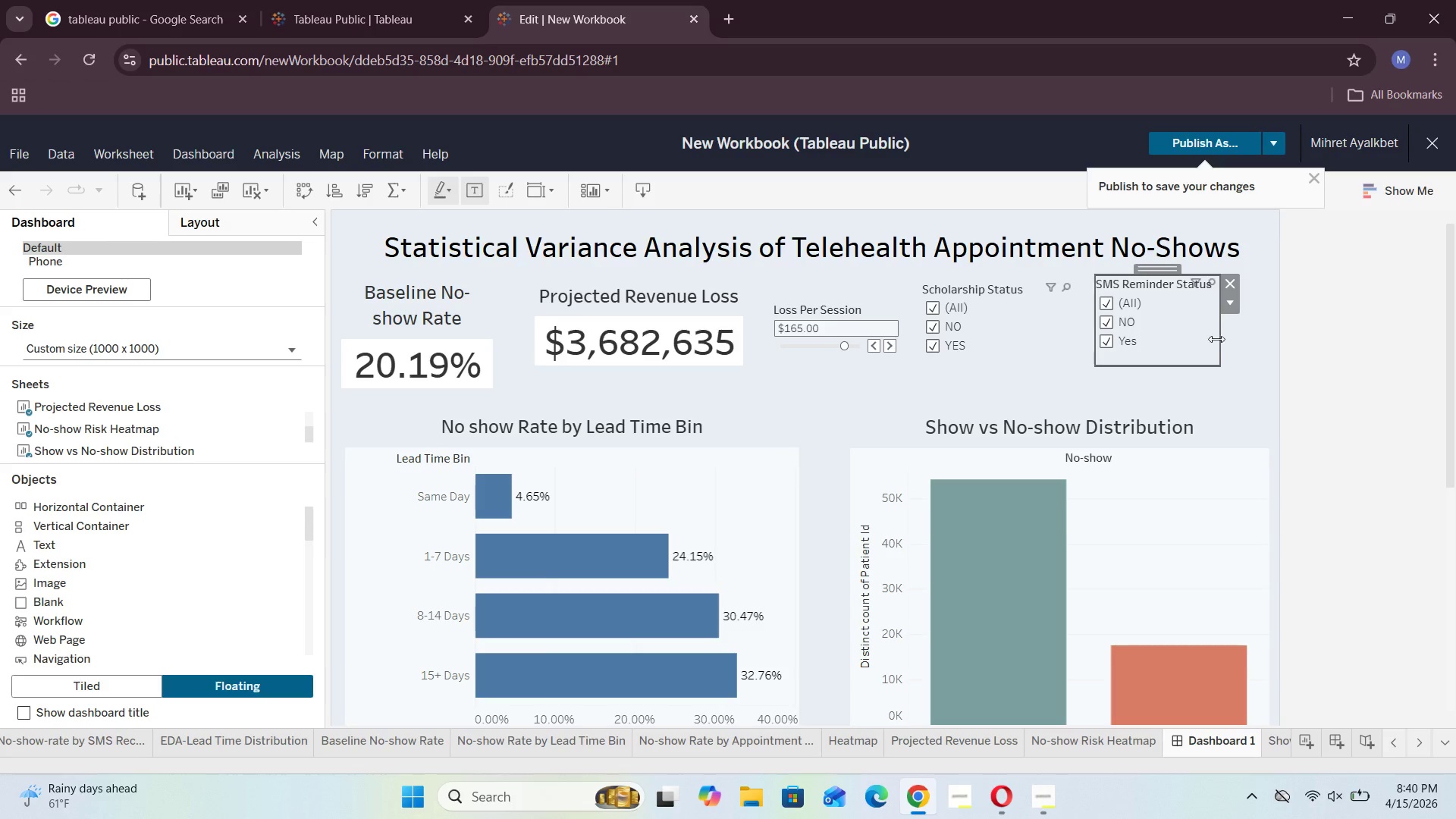 
left_click([1216, 339])
 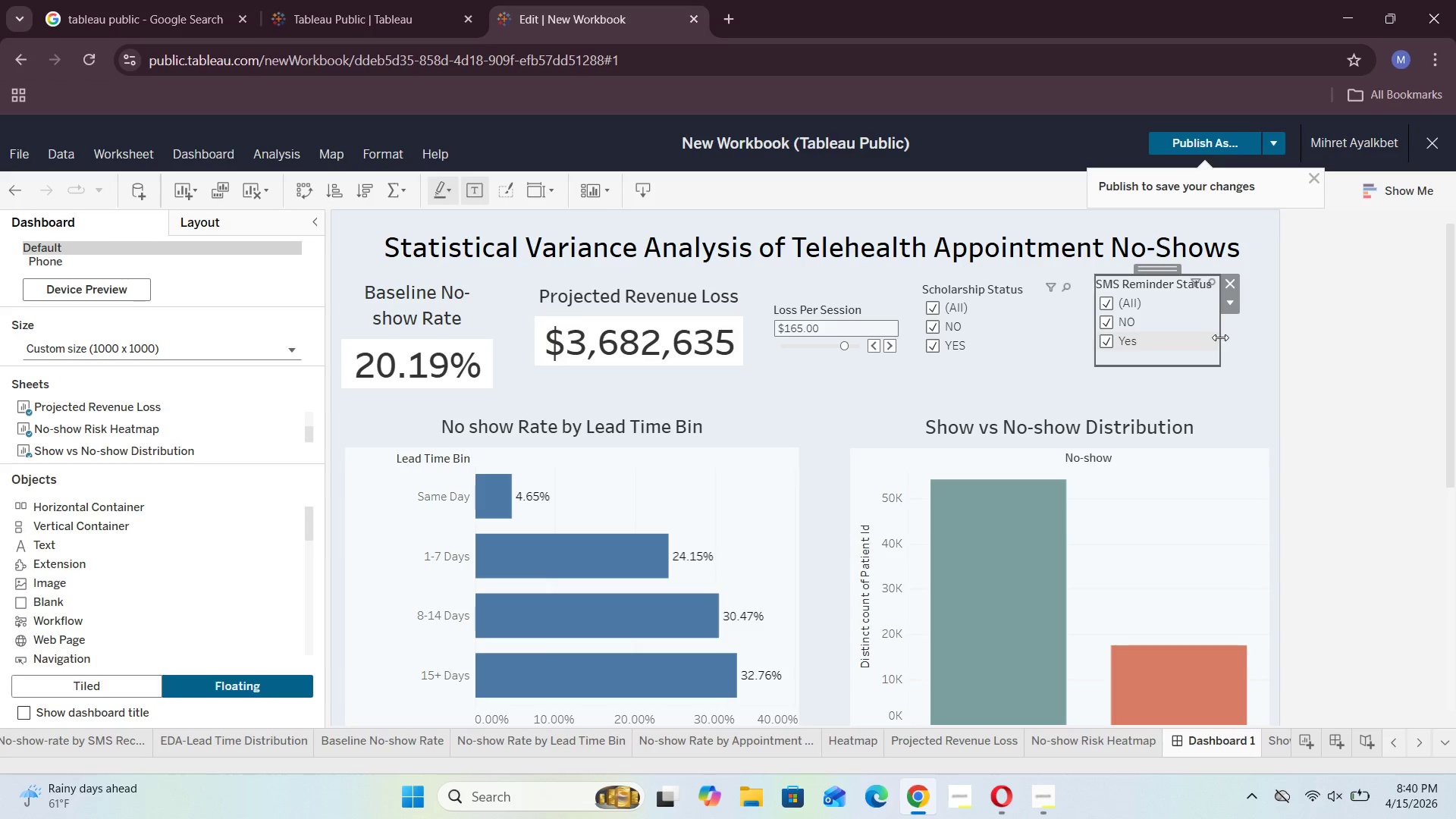 
left_click([1222, 337])
 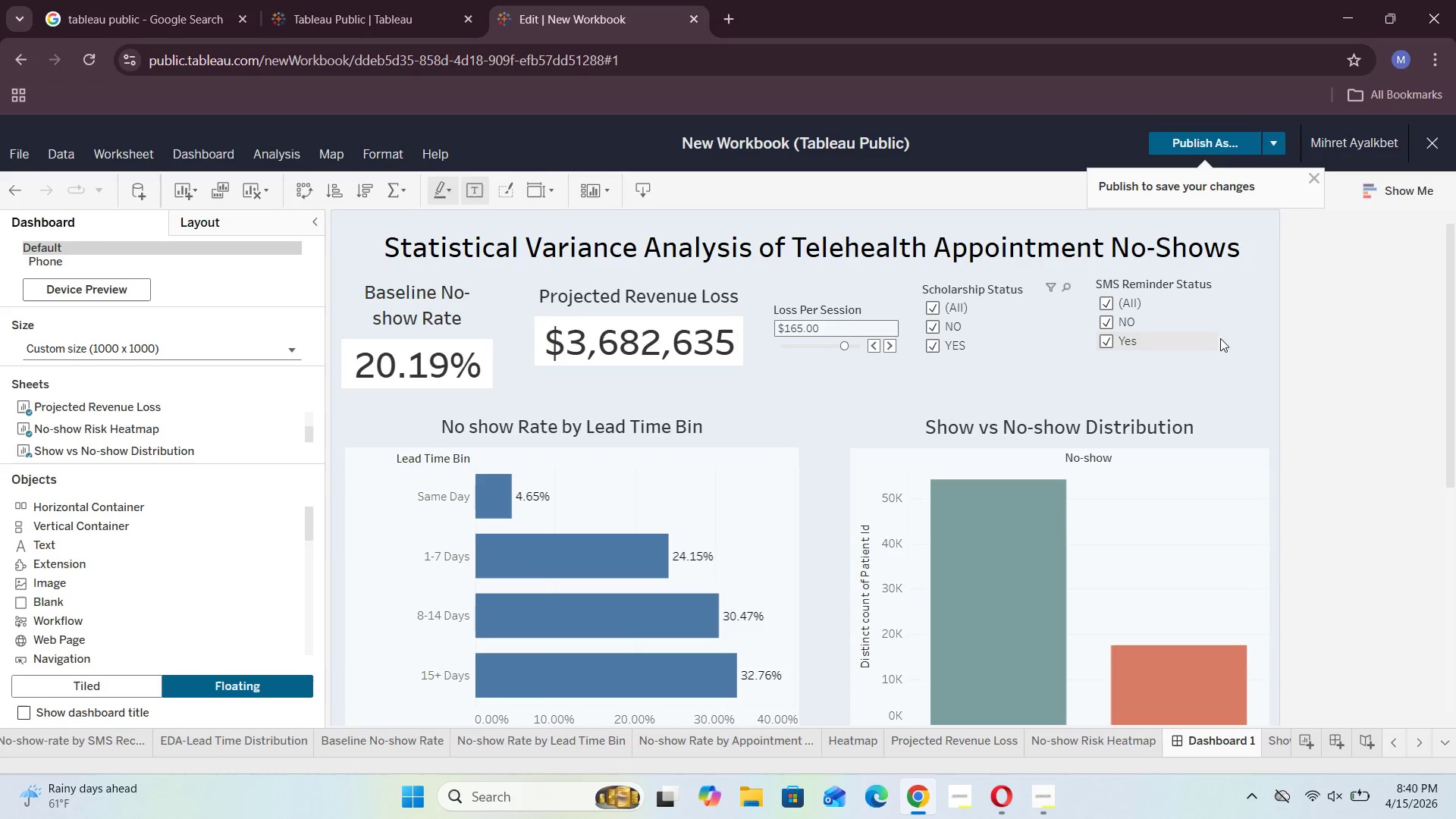 
left_click([1218, 339])
 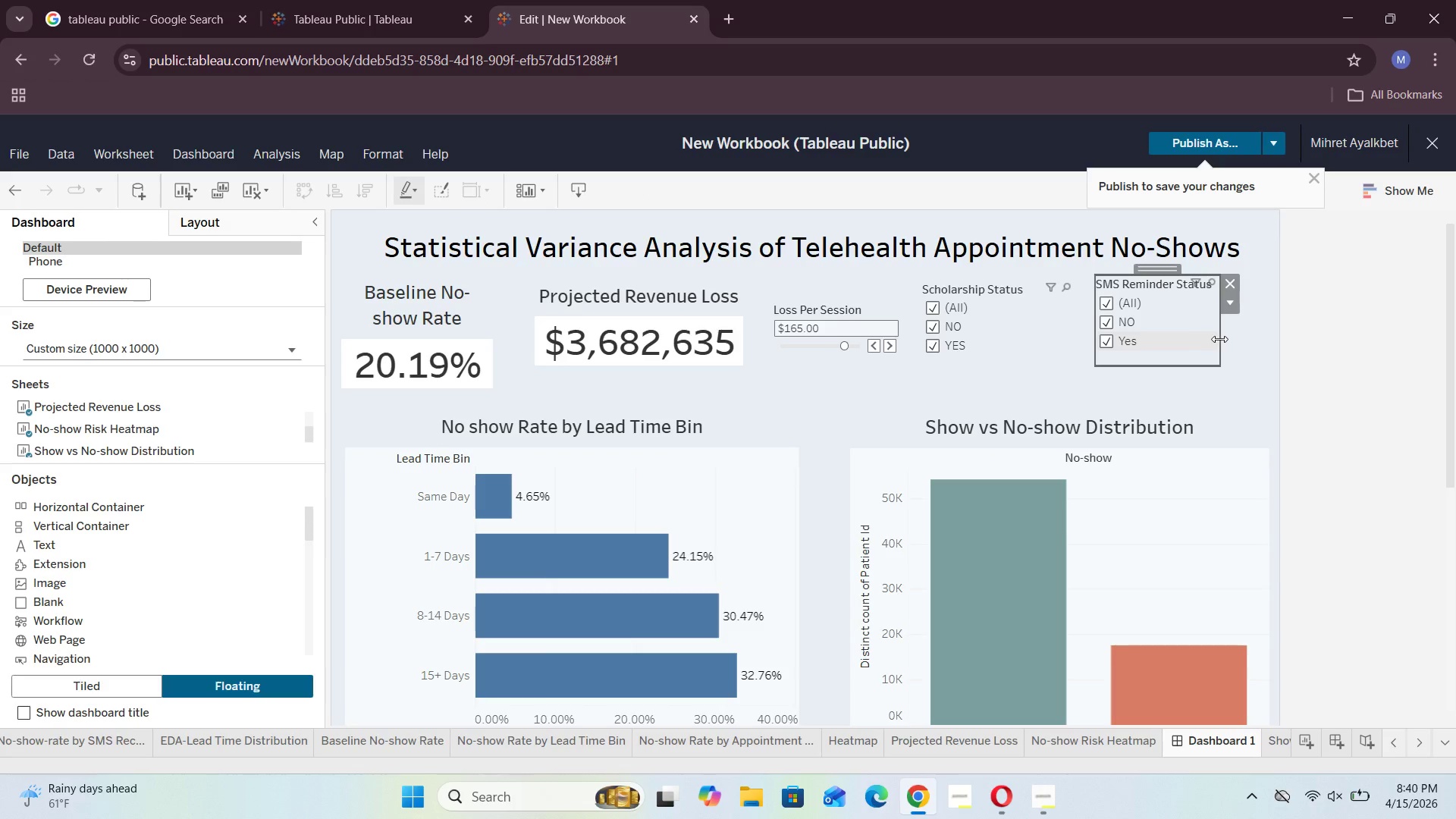 
left_click_drag(start_coordinate=[1219, 339], to_coordinate=[1246, 343])
 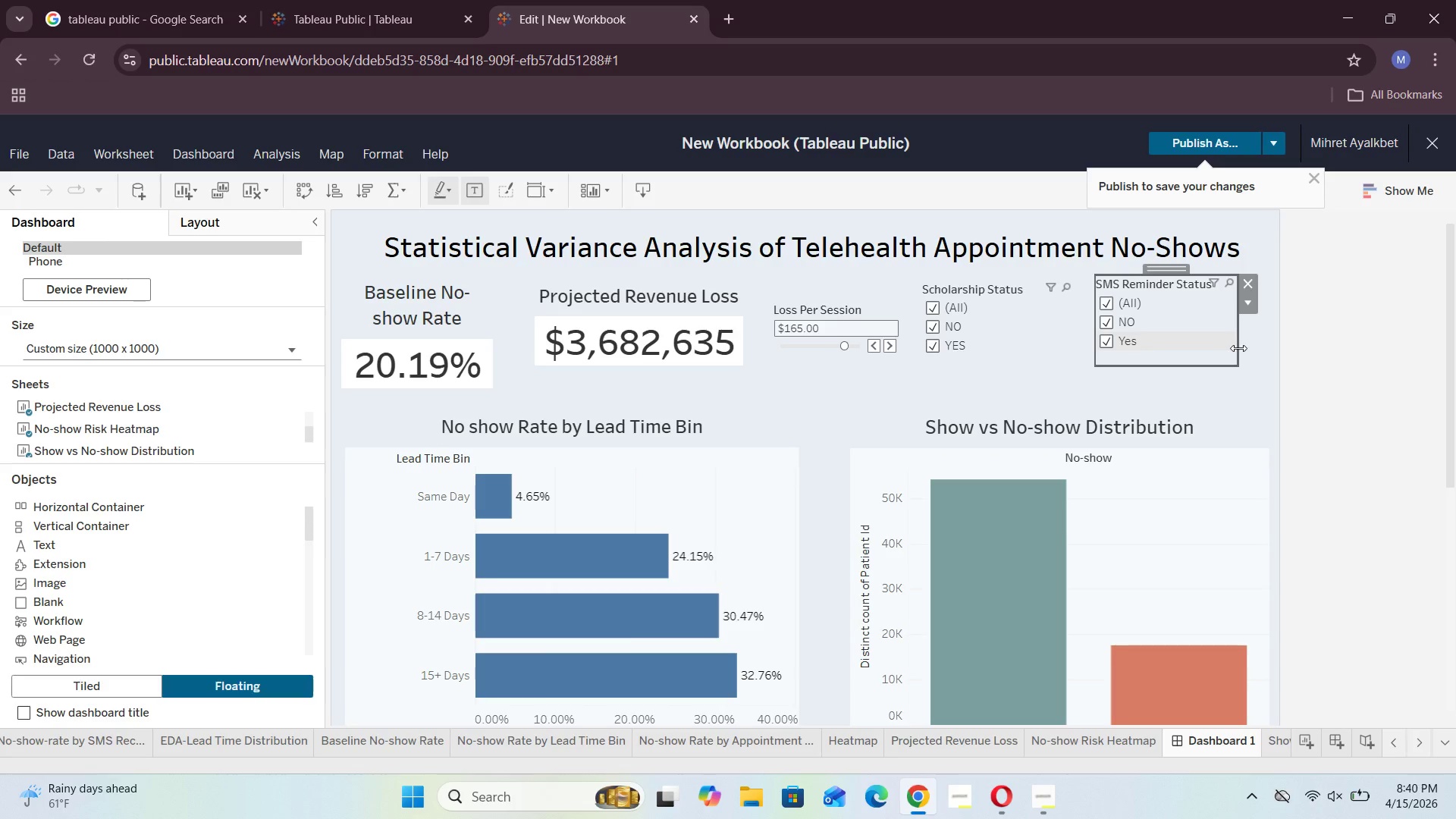 
left_click_drag(start_coordinate=[1236, 349], to_coordinate=[1266, 347])
 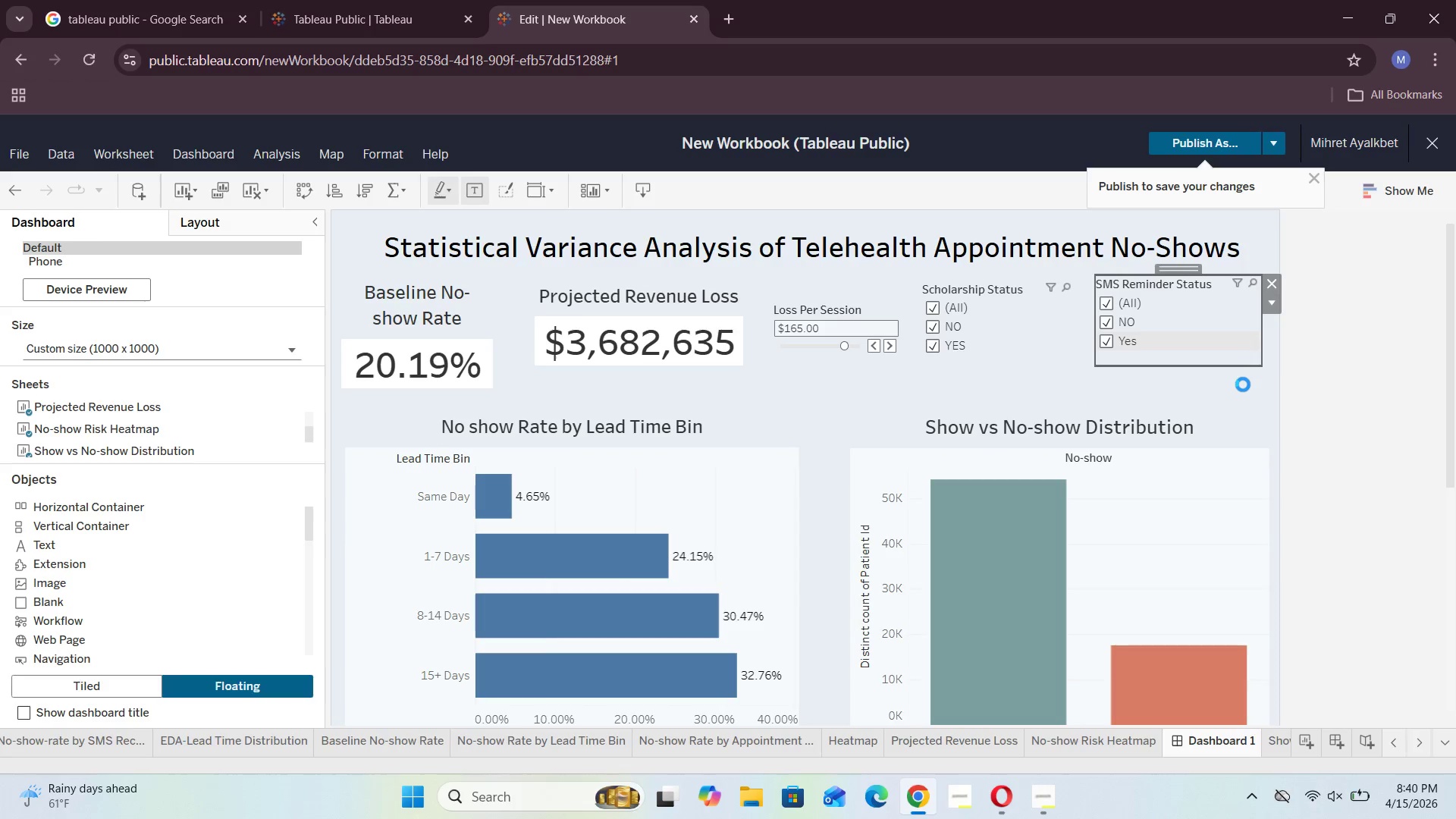 
left_click([1243, 384])
 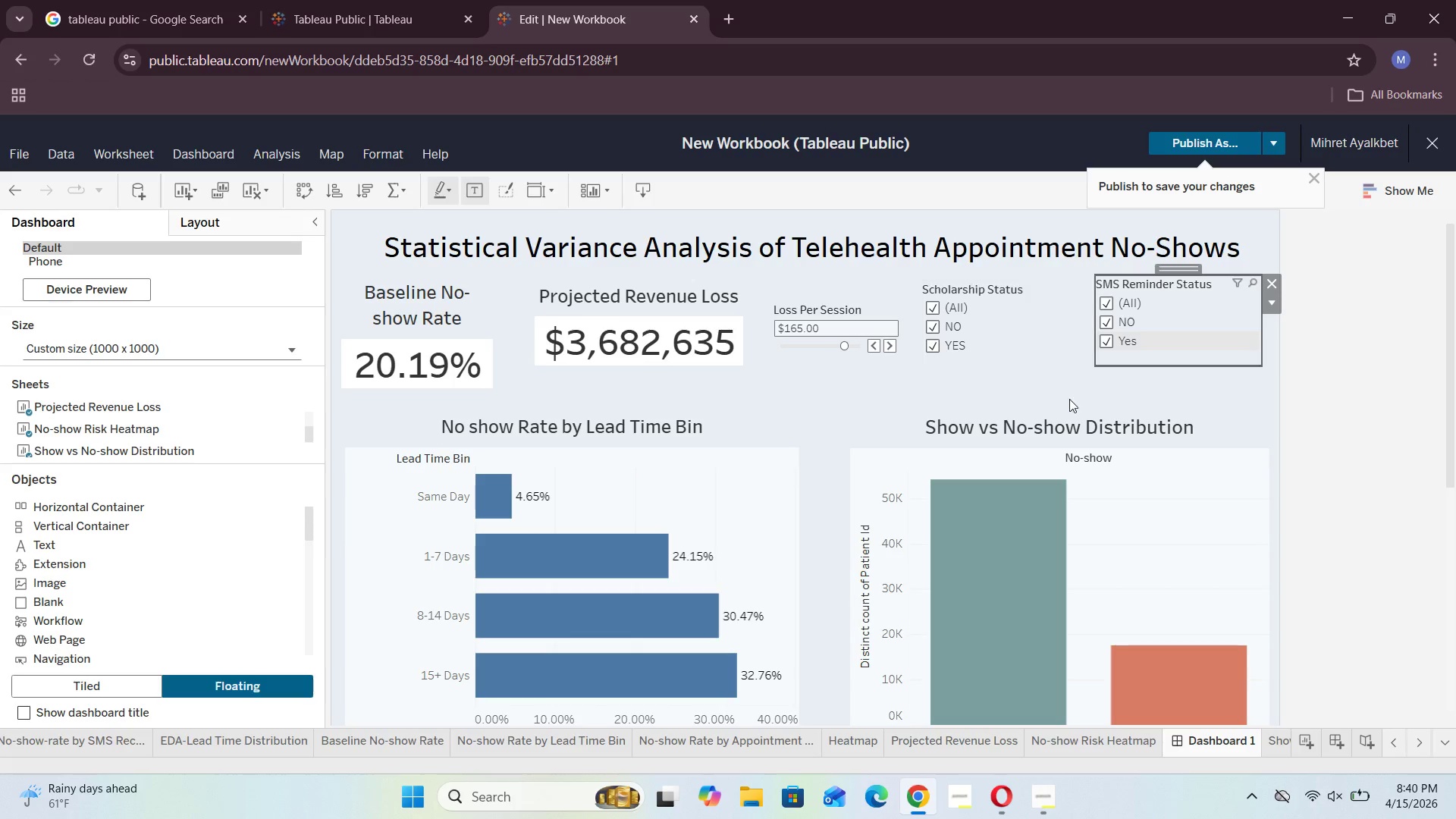 
left_click([1043, 389])
 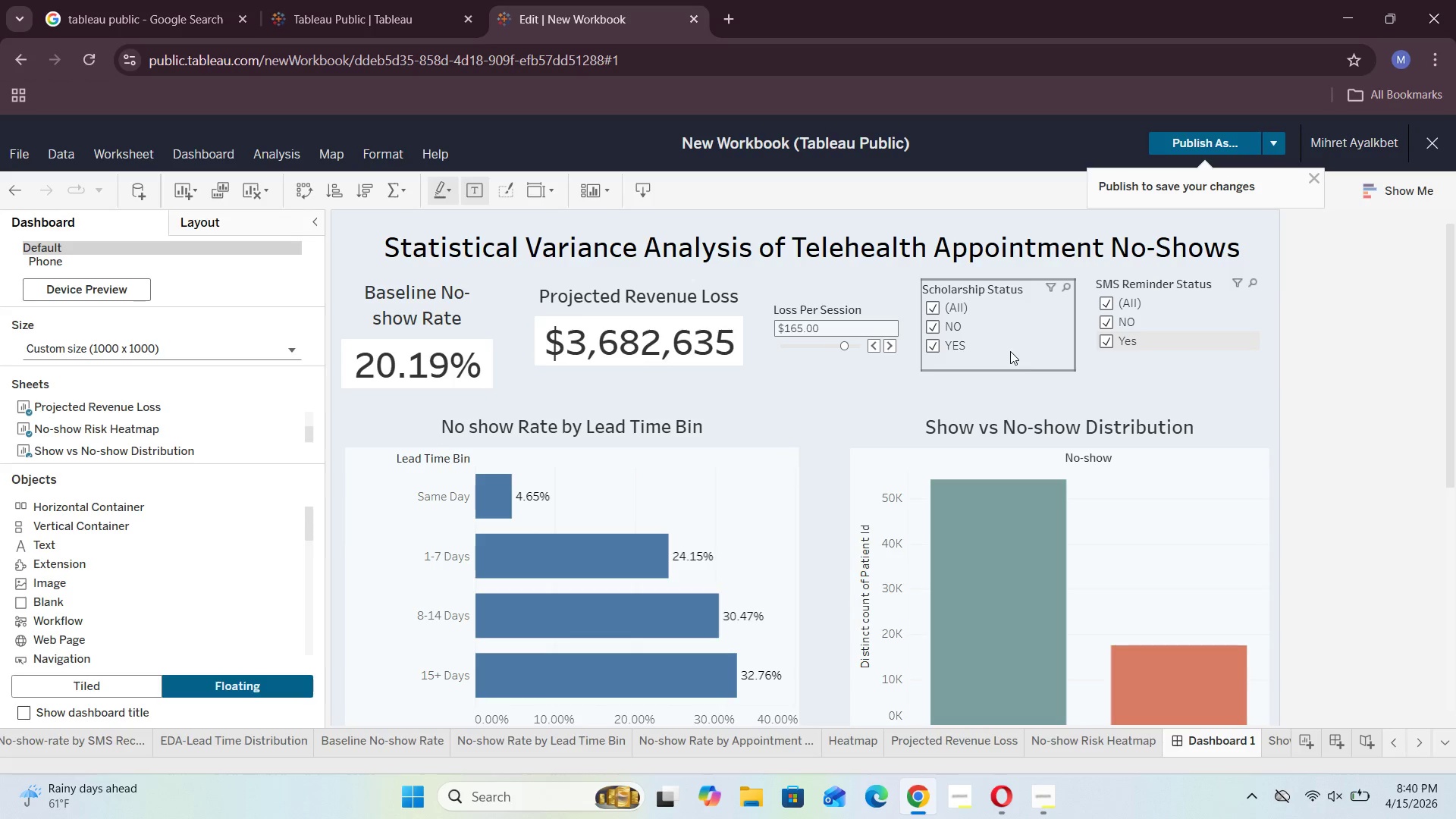 
left_click([1010, 351])
 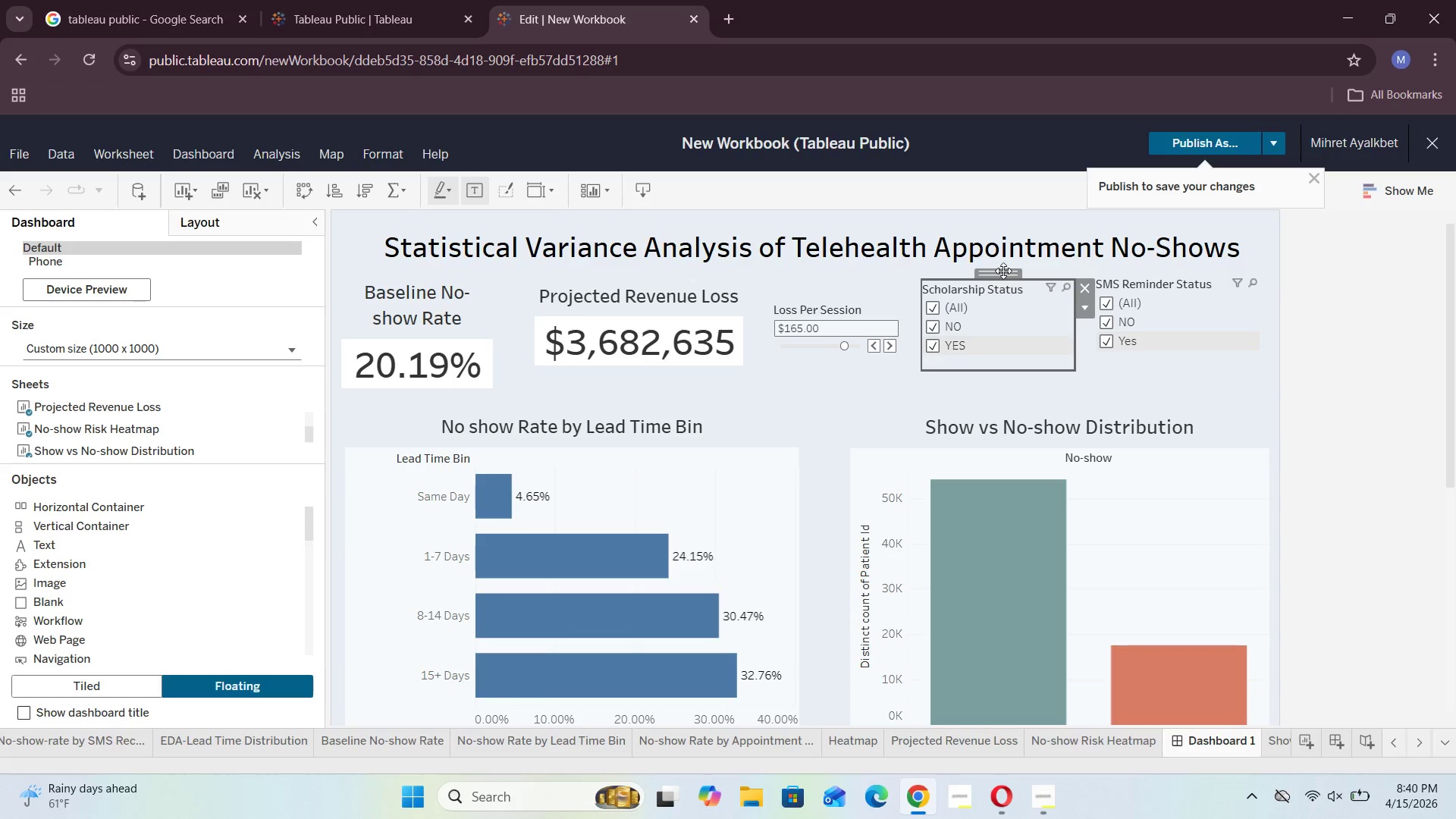 
left_click_drag(start_coordinate=[1003, 270], to_coordinate=[1019, 270])
 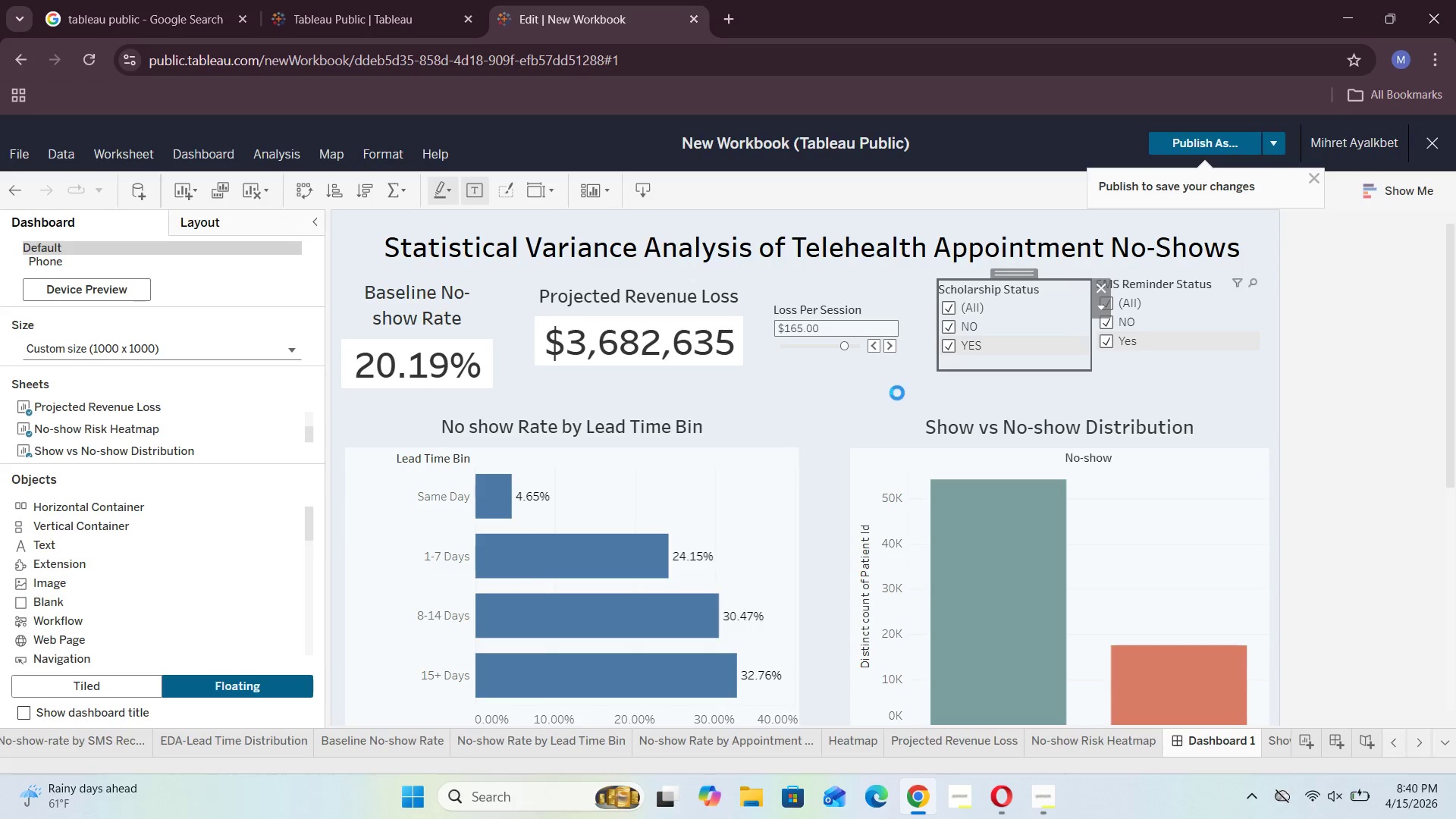 
double_click([897, 393])
 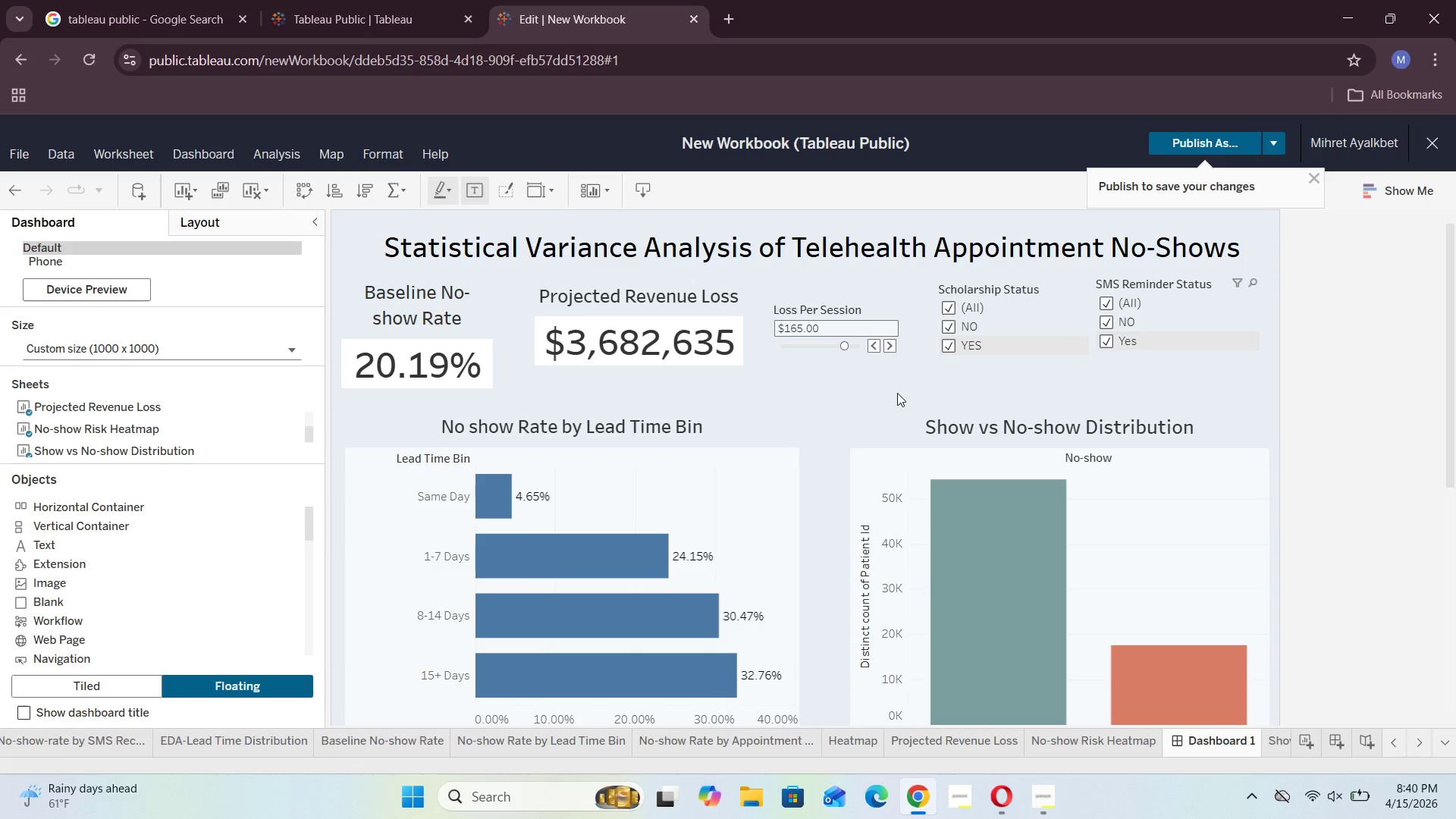 
triple_click([897, 393])
 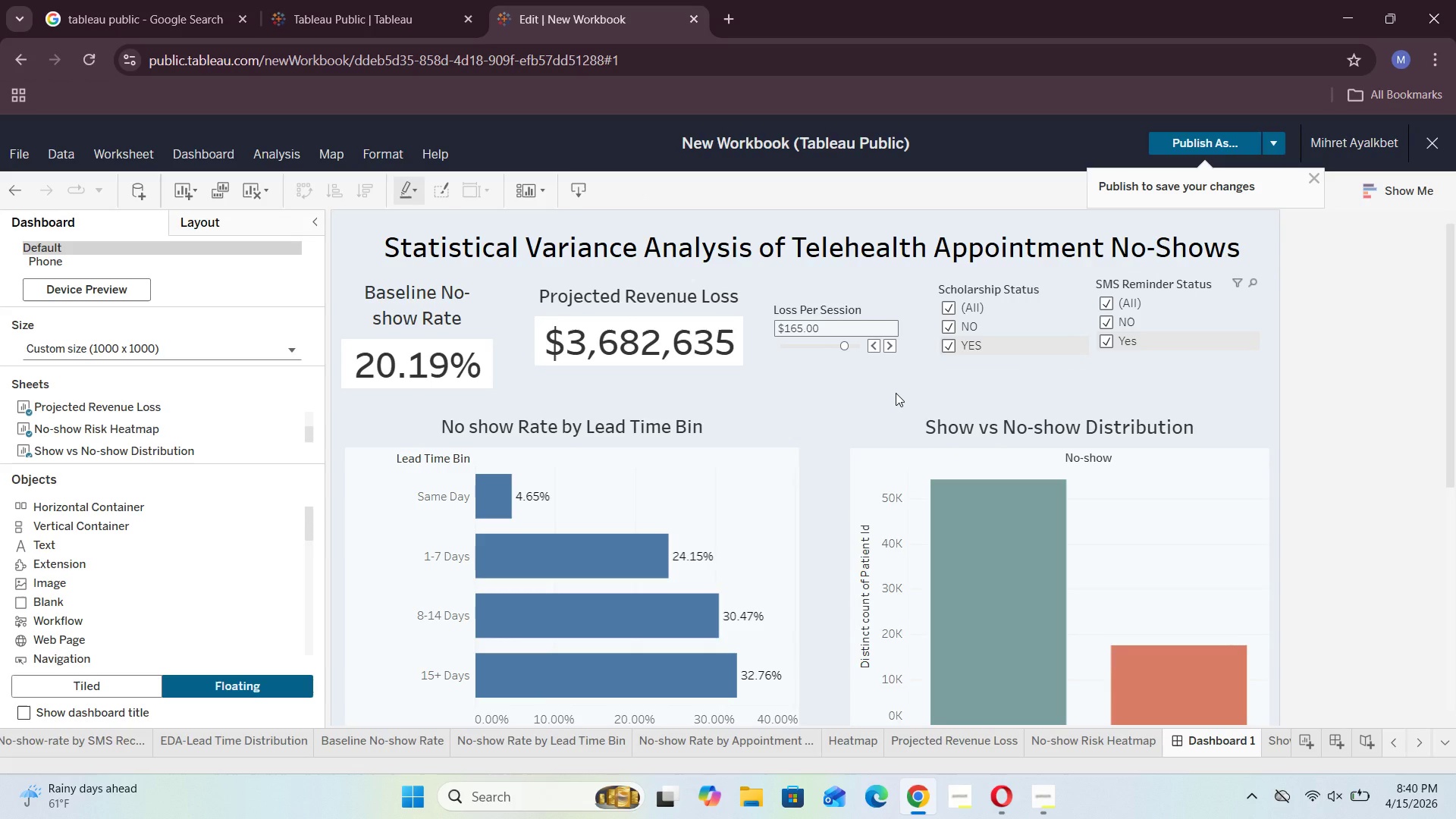 
scroll: coordinate [896, 393], scroll_direction: down, amount: 4.0
 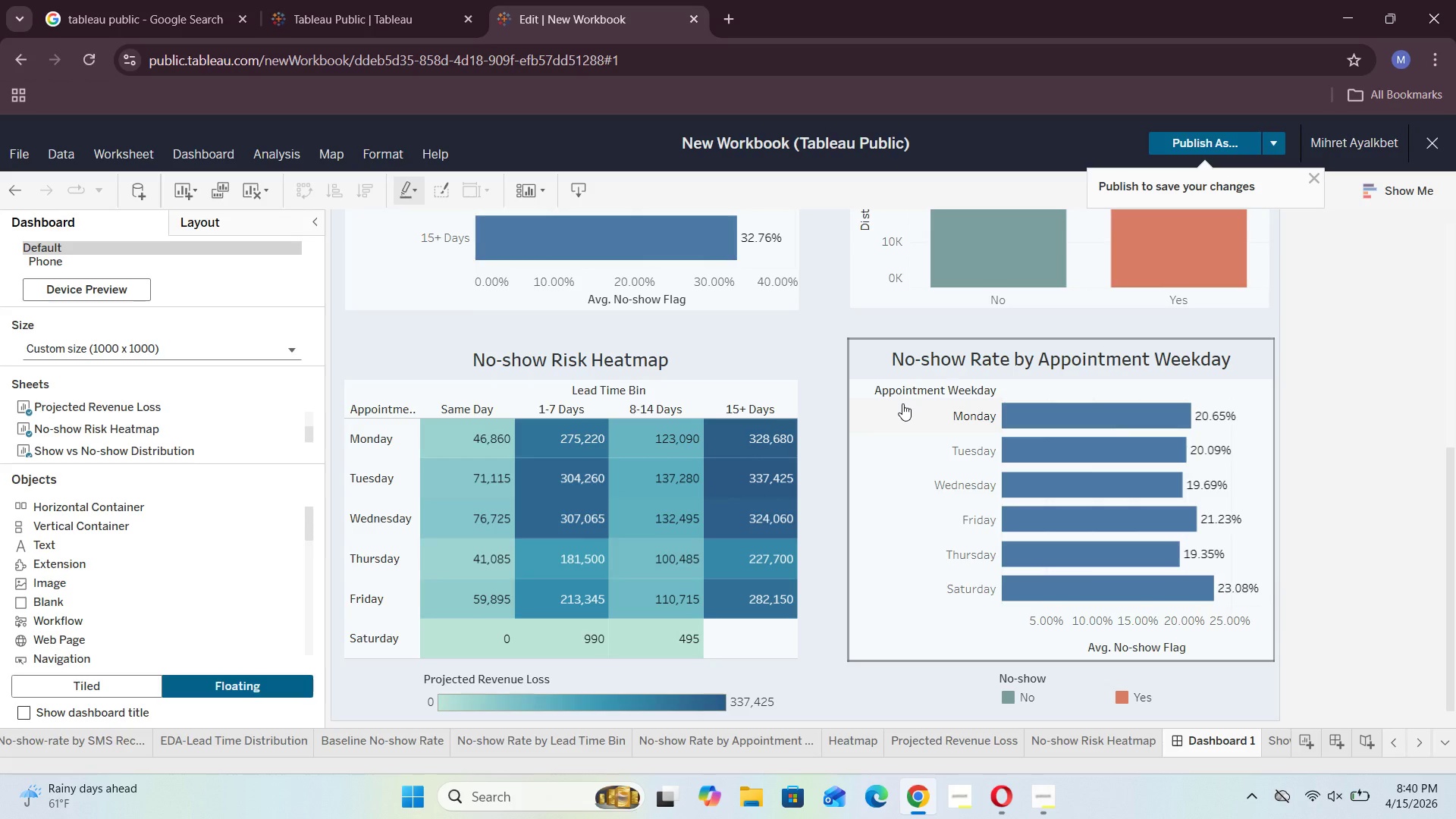 
scroll: coordinate [902, 403], scroll_direction: up, amount: 2.0
 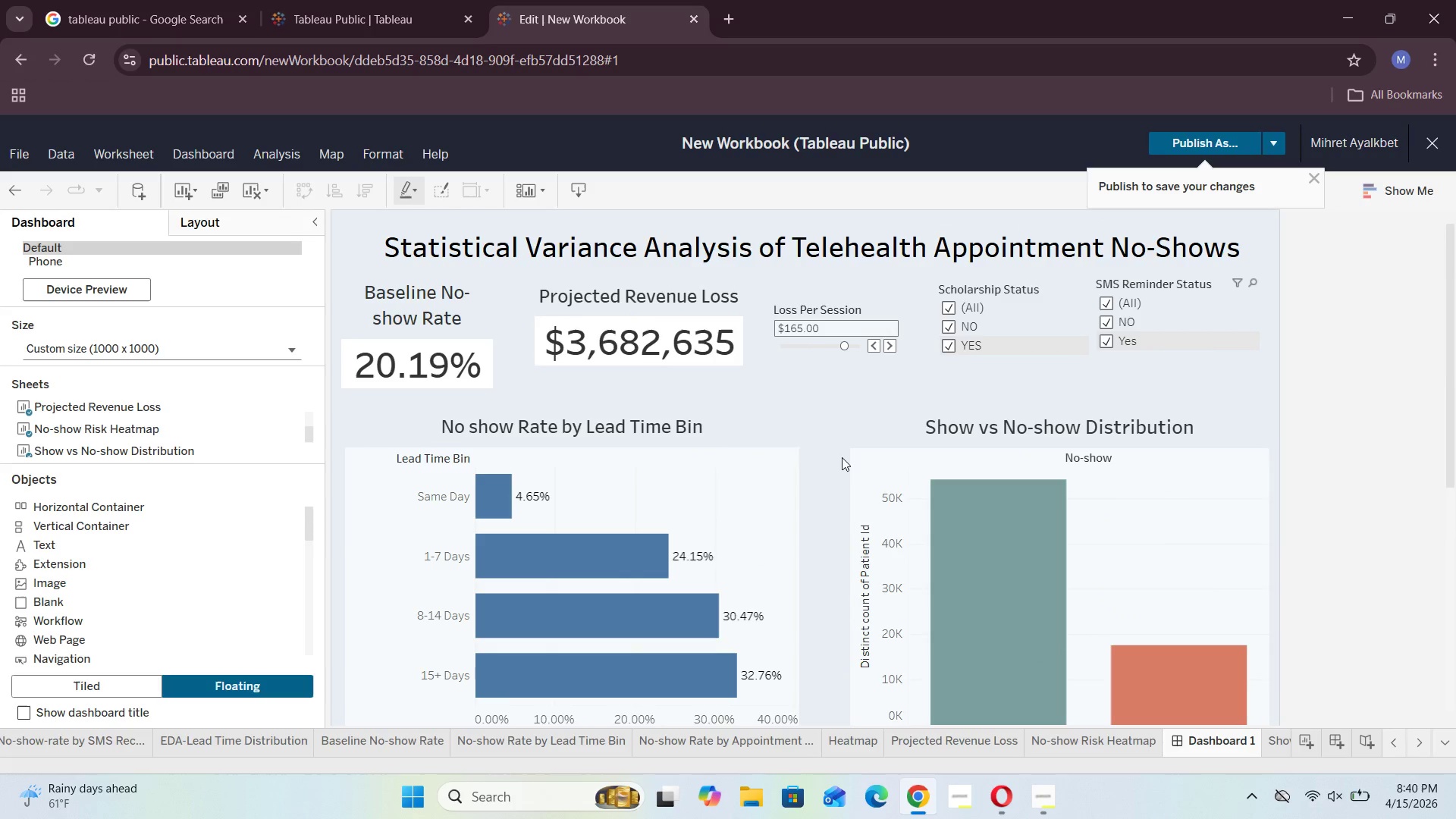 
scroll: coordinate [814, 490], scroll_direction: down, amount: 5.0
 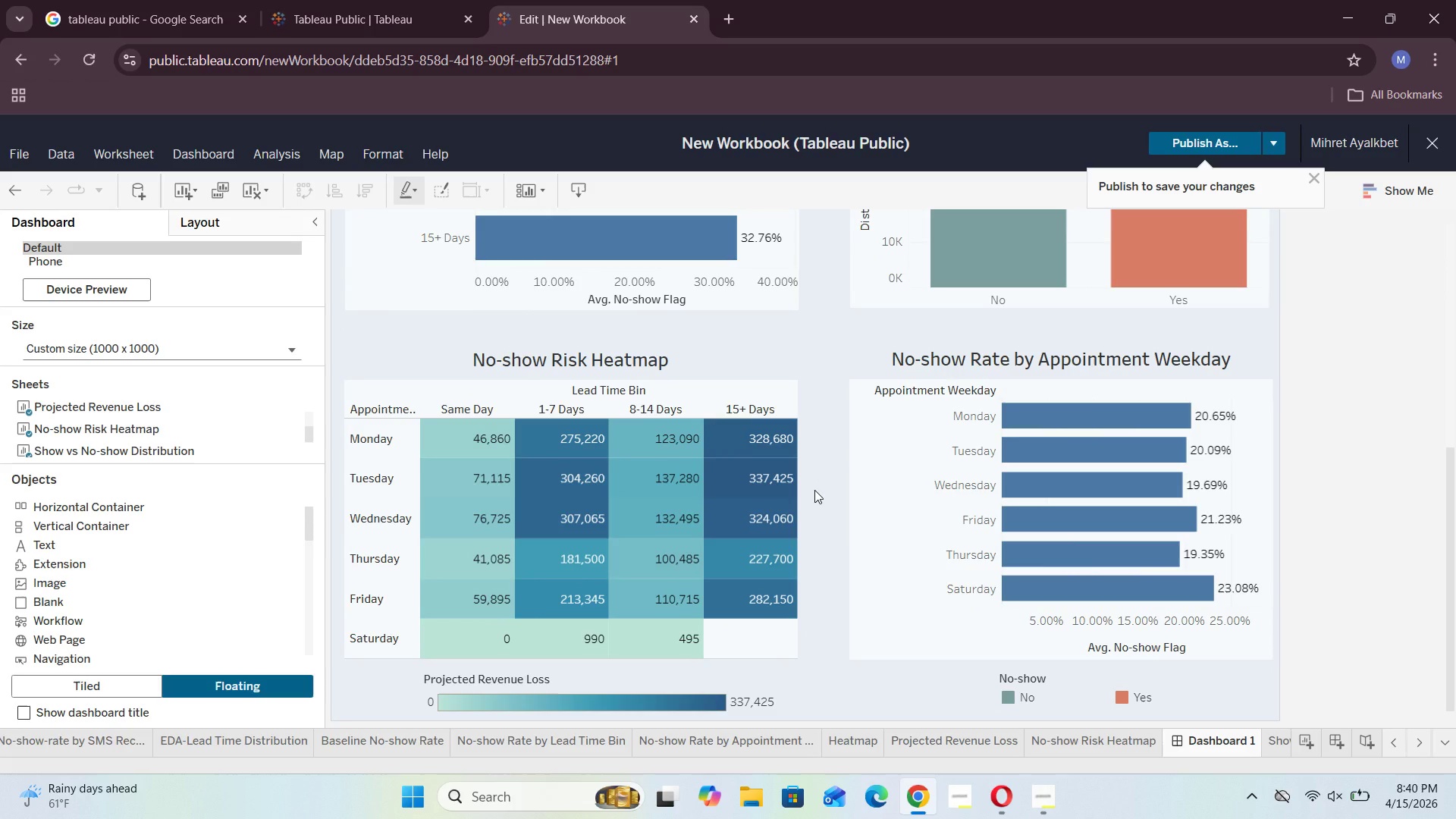 
scroll: coordinate [814, 490], scroll_direction: up, amount: 5.0
 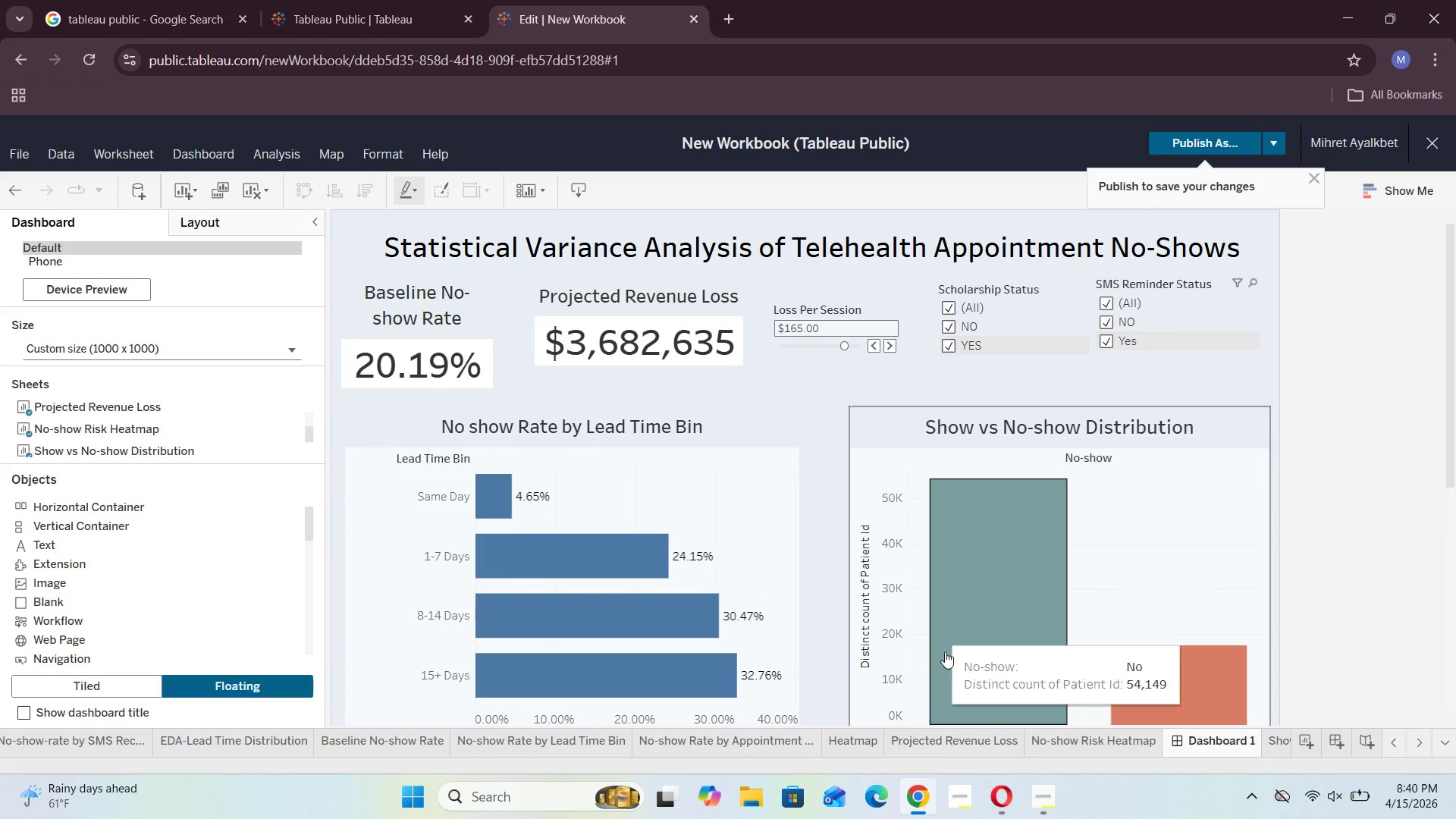 
left_click([1045, 808])